 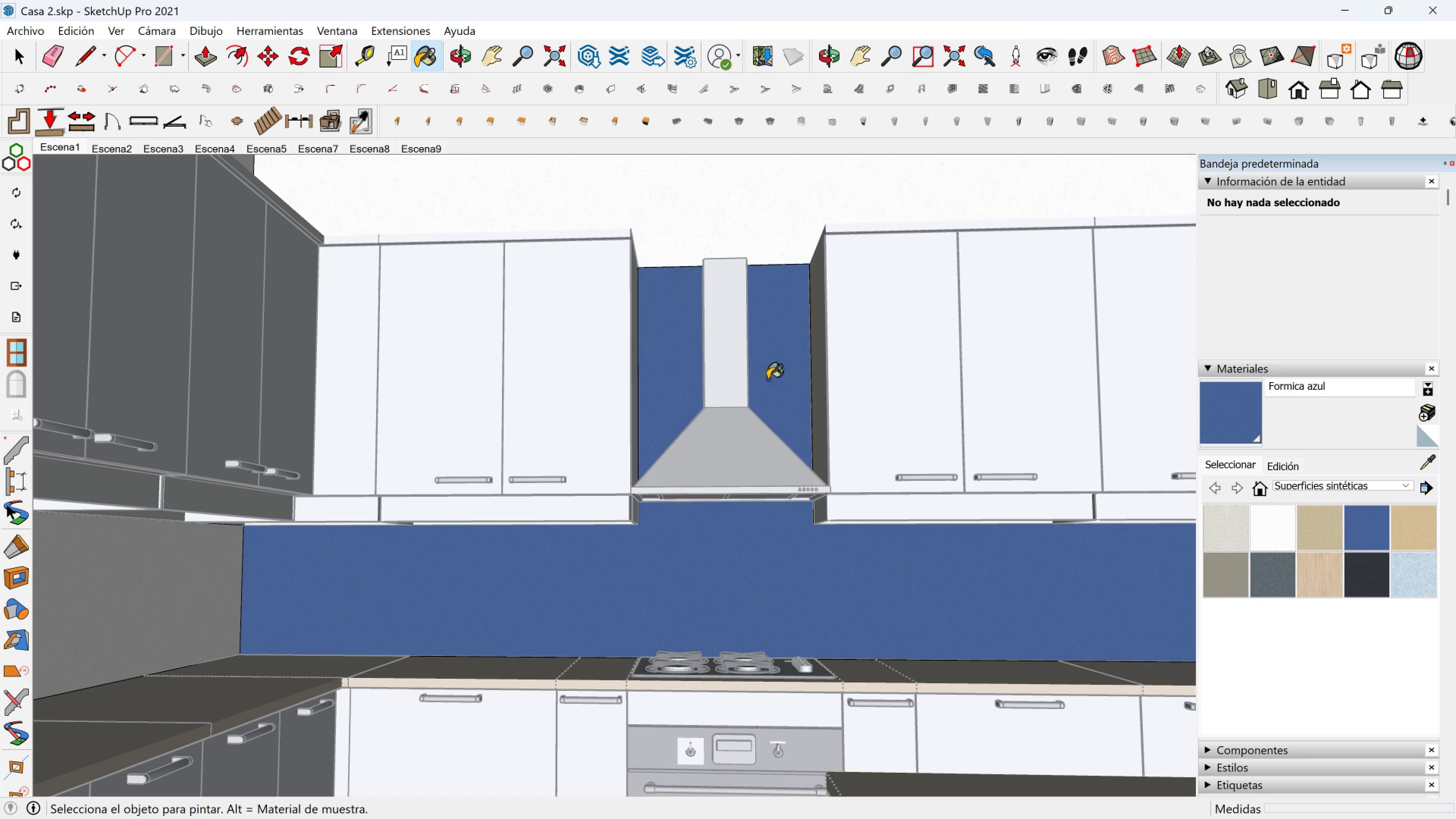 
left_click([207, 574])
 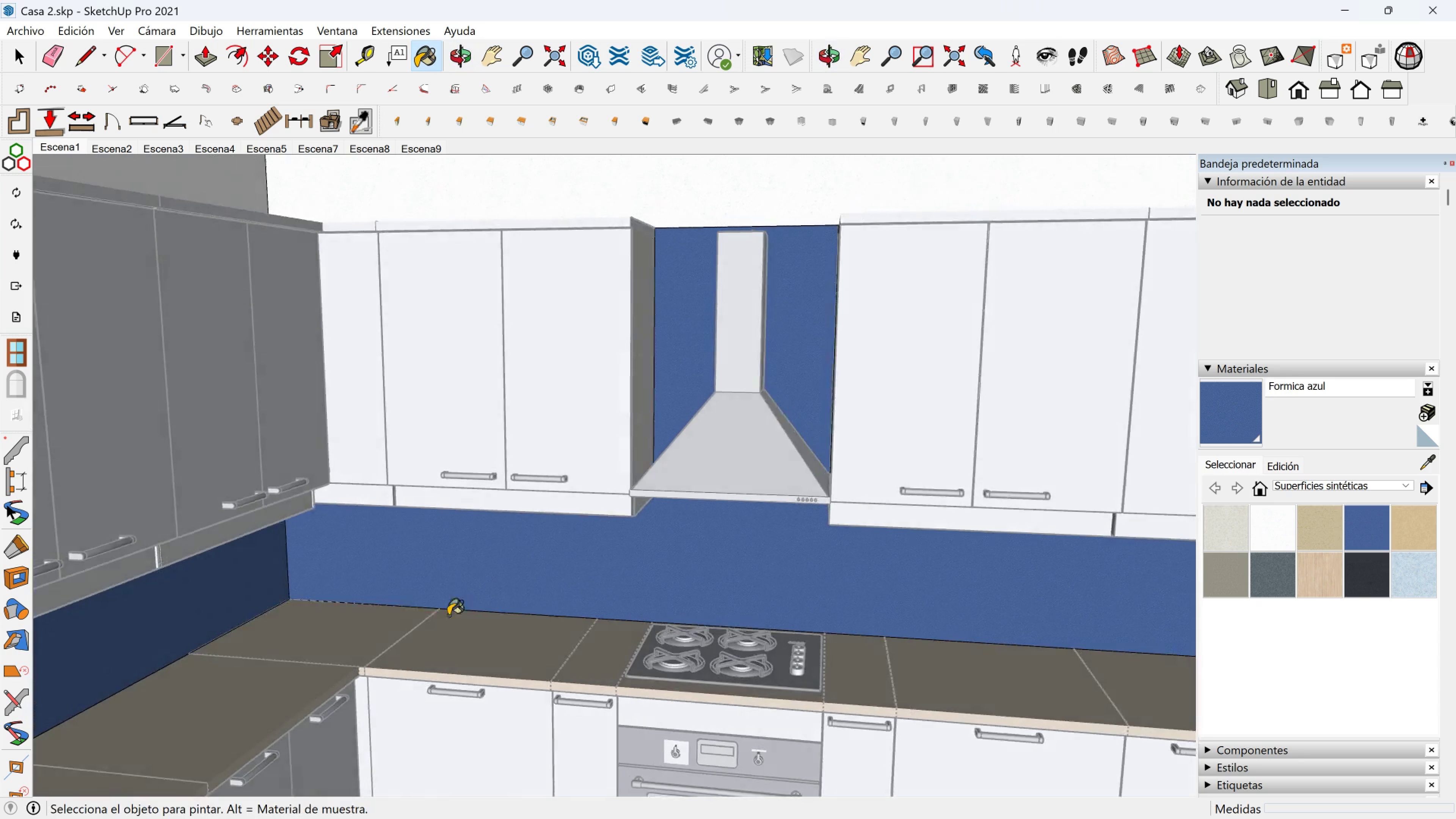 
scroll: coordinate [519, 495], scroll_direction: down, amount: 8.0
 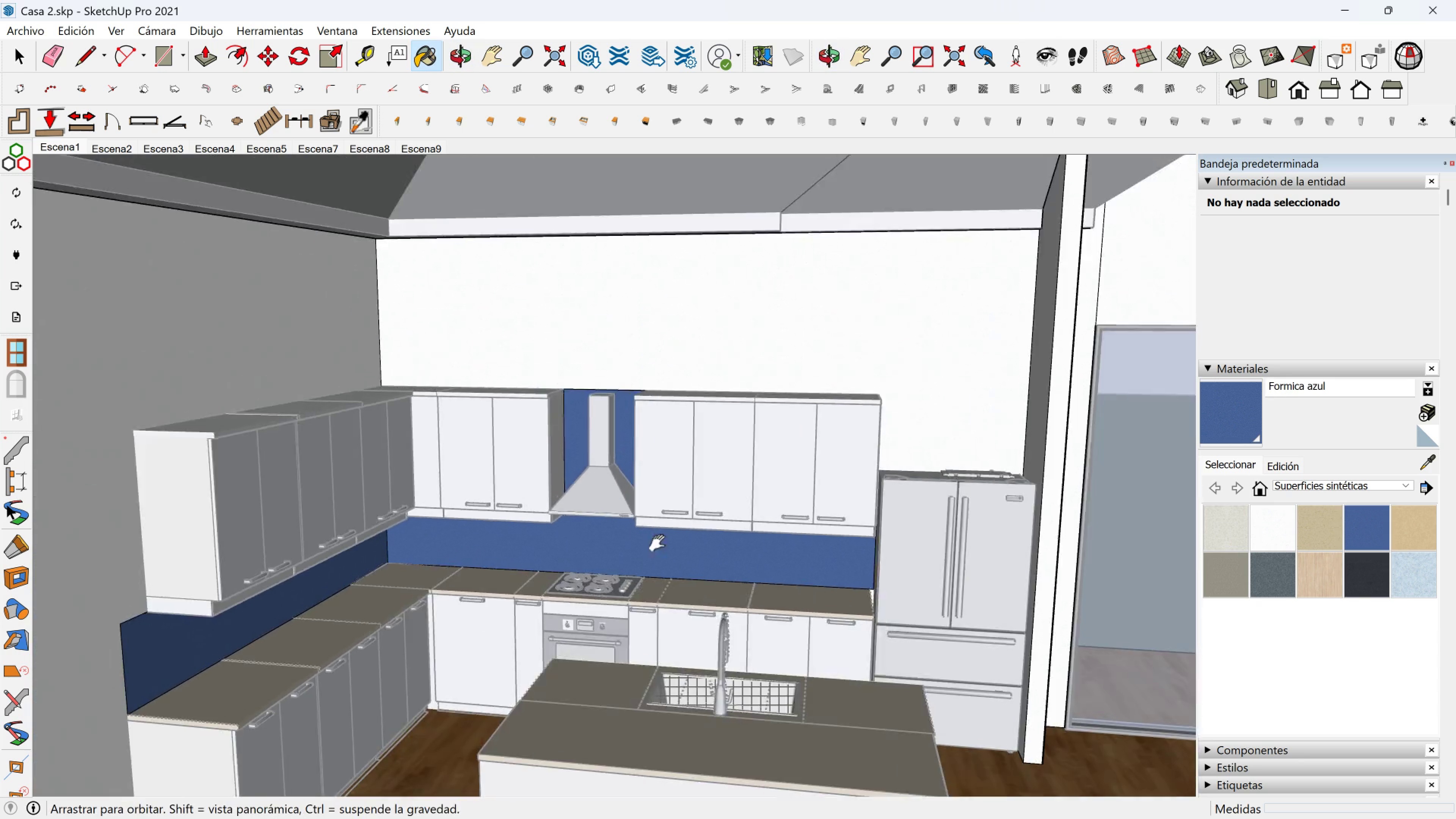 
key(Shift+ShiftLeft)
 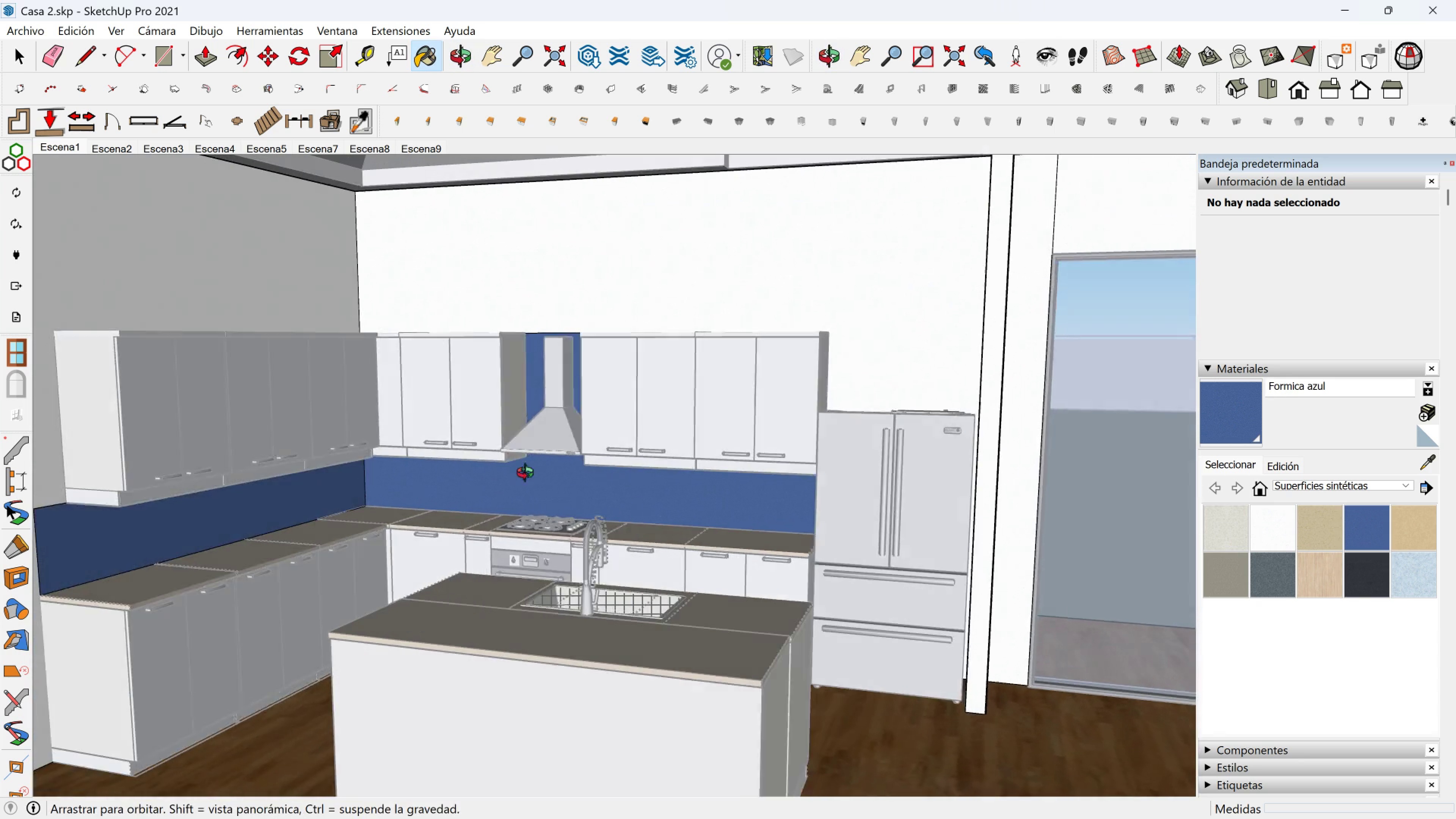 
key(Space)
 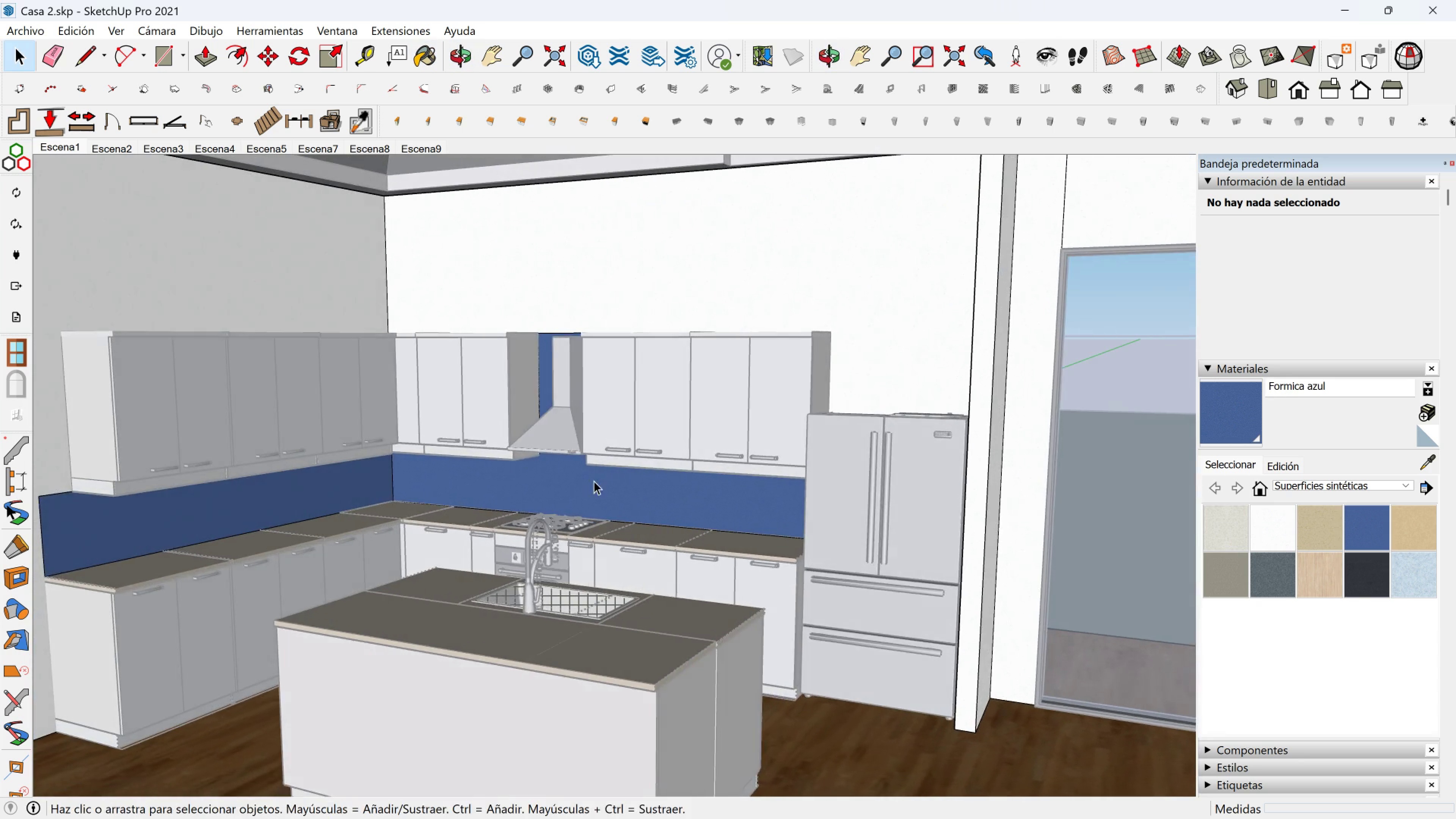 
scroll: coordinate [594, 481], scroll_direction: down, amount: 2.0
 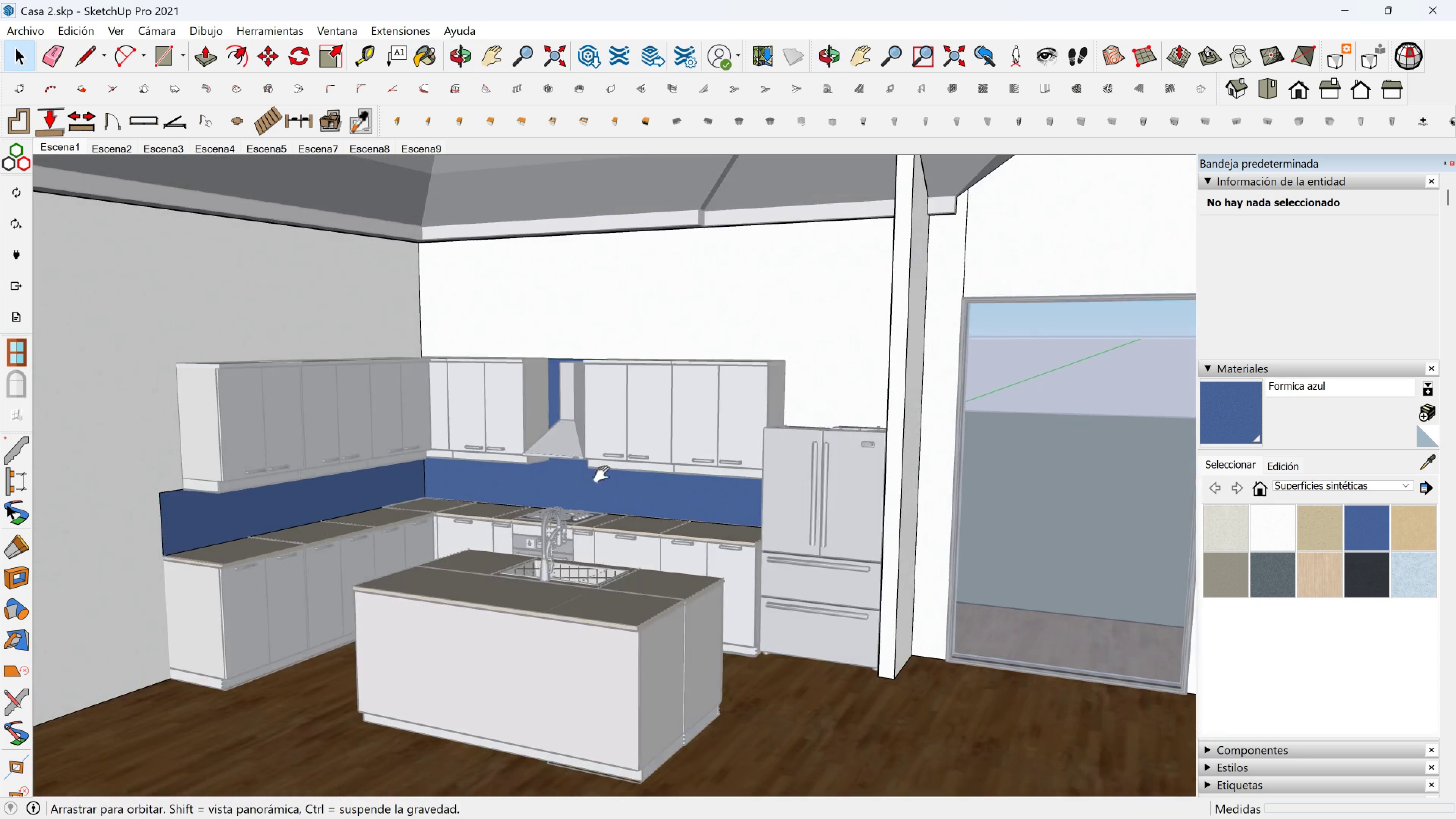 
key(Shift+ShiftLeft)